 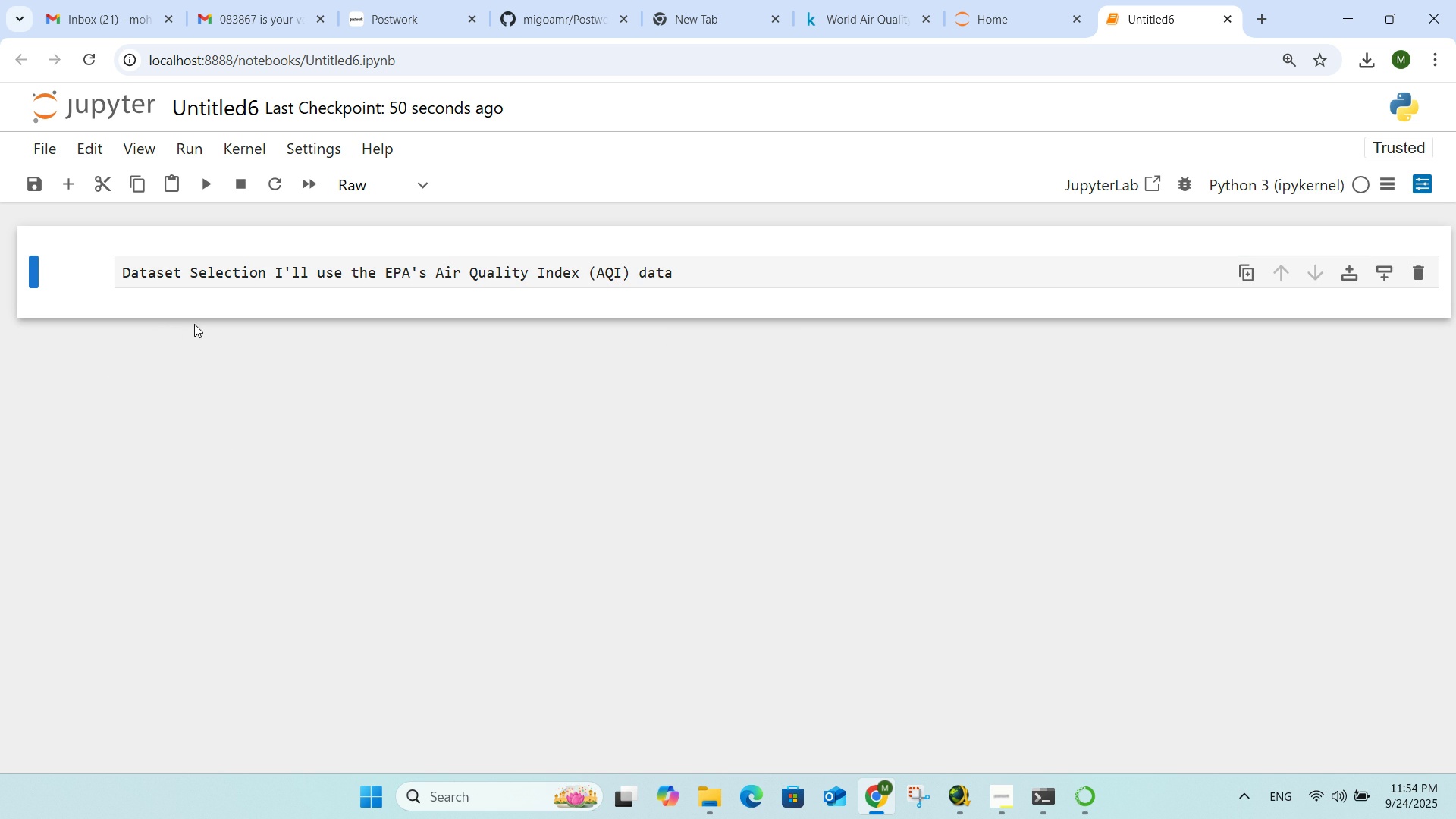 
left_click([77, 191])
 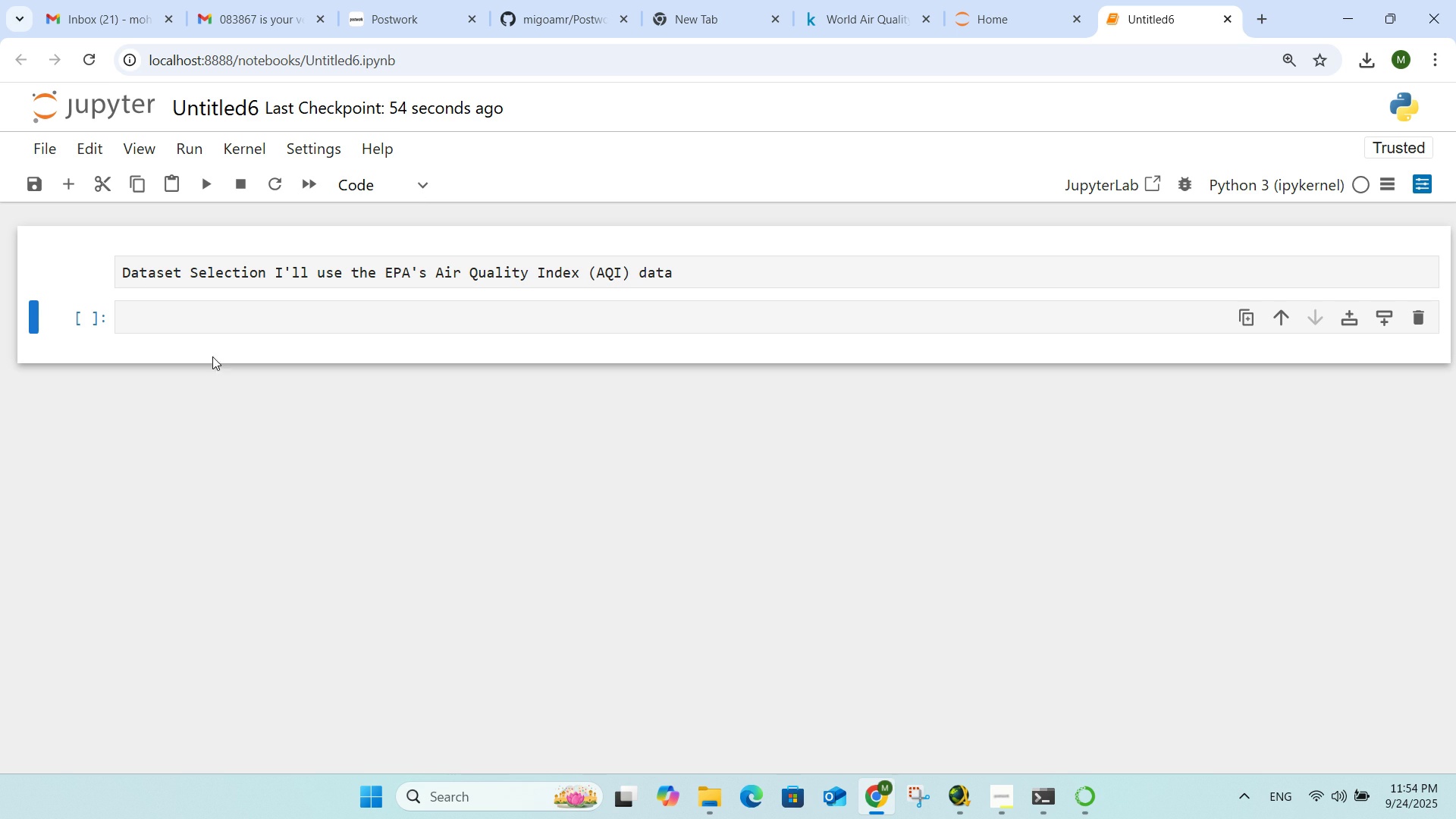 
left_click([232, 332])
 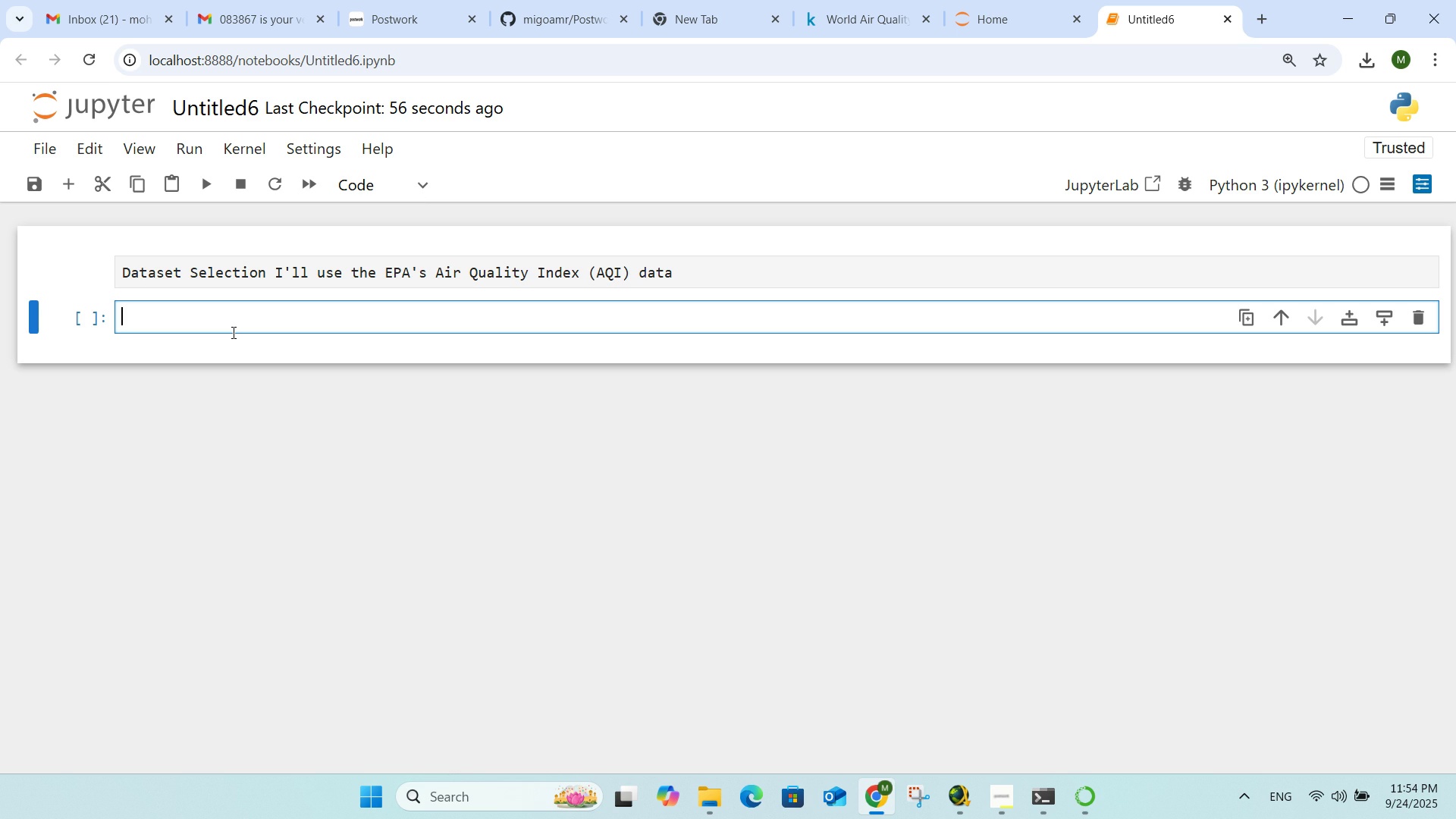 
type(impprt)
key(Backspace)
key(Backspace)
key(Backspace)
 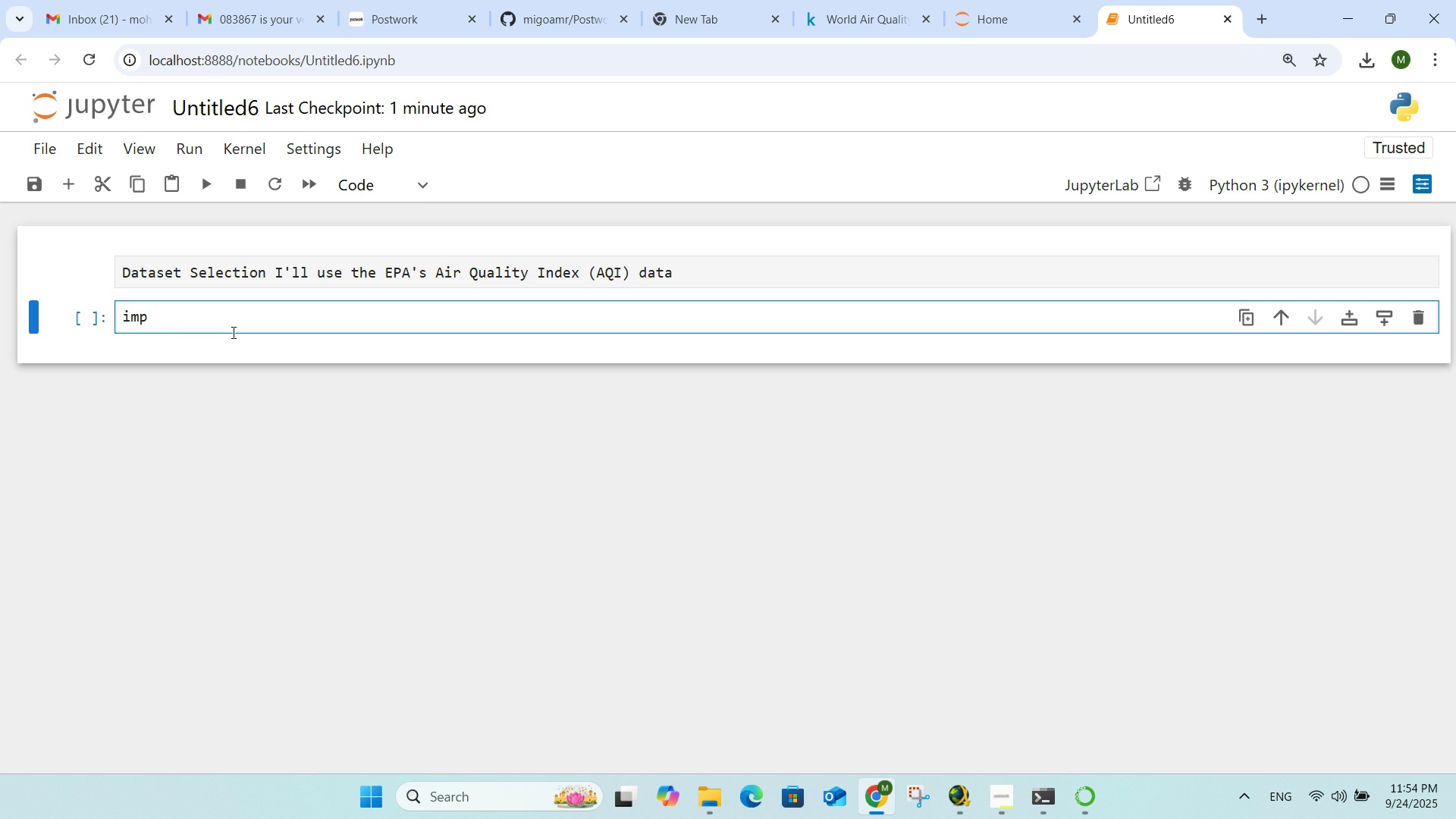 
type(ort pandas as pd)
 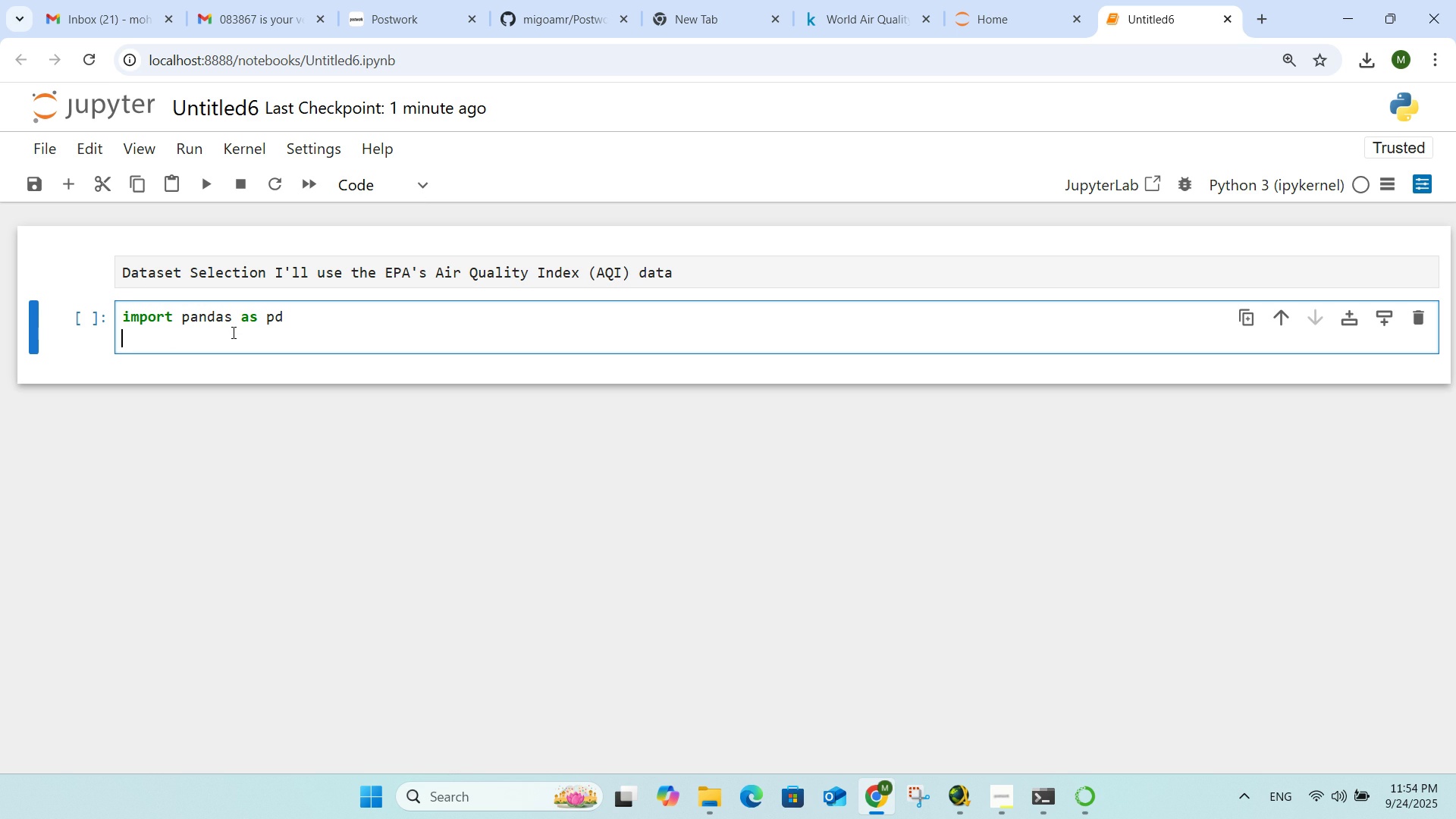 
key(Enter)
 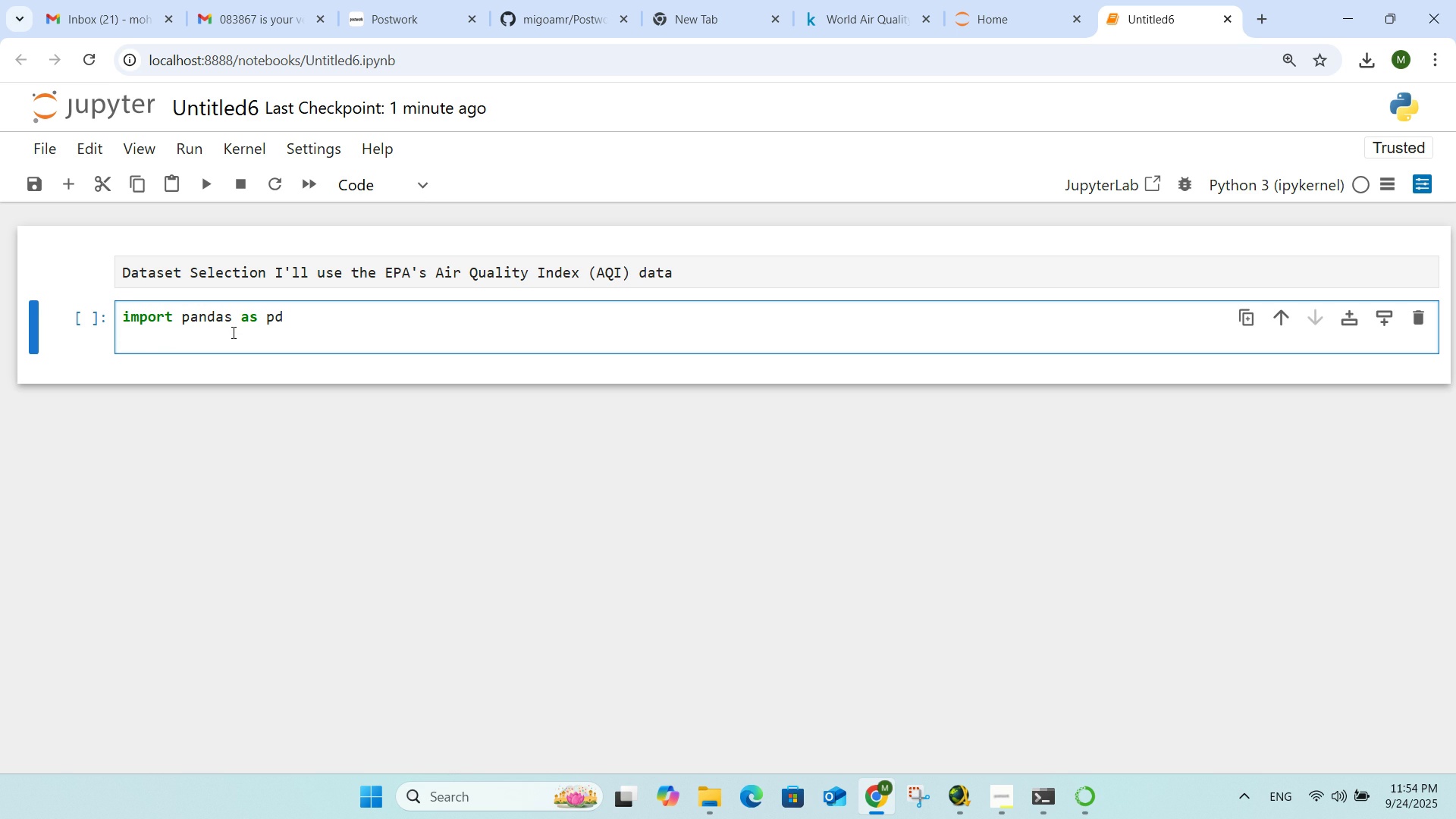 
type(import numpy as np)
 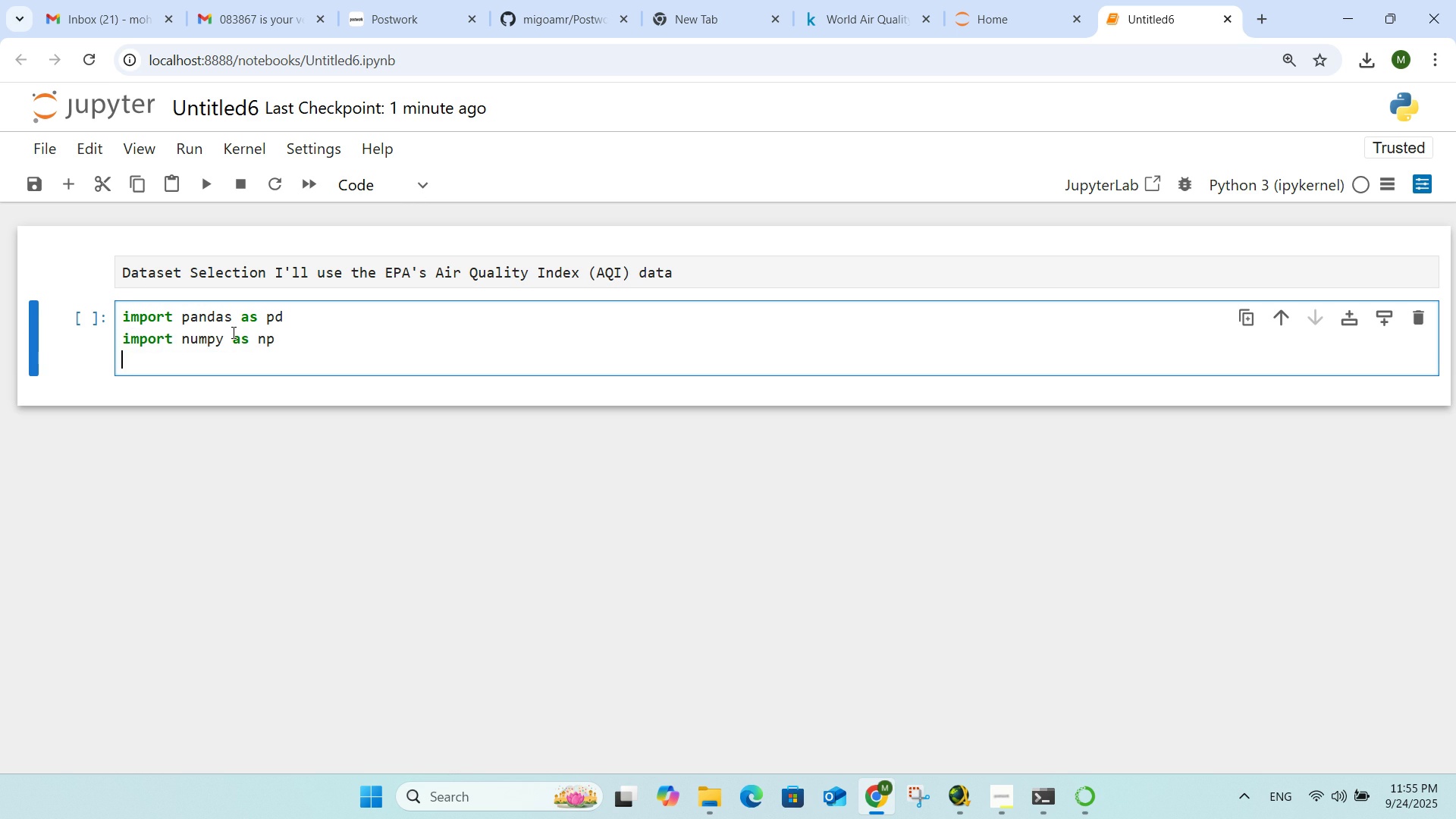 
key(Enter)
 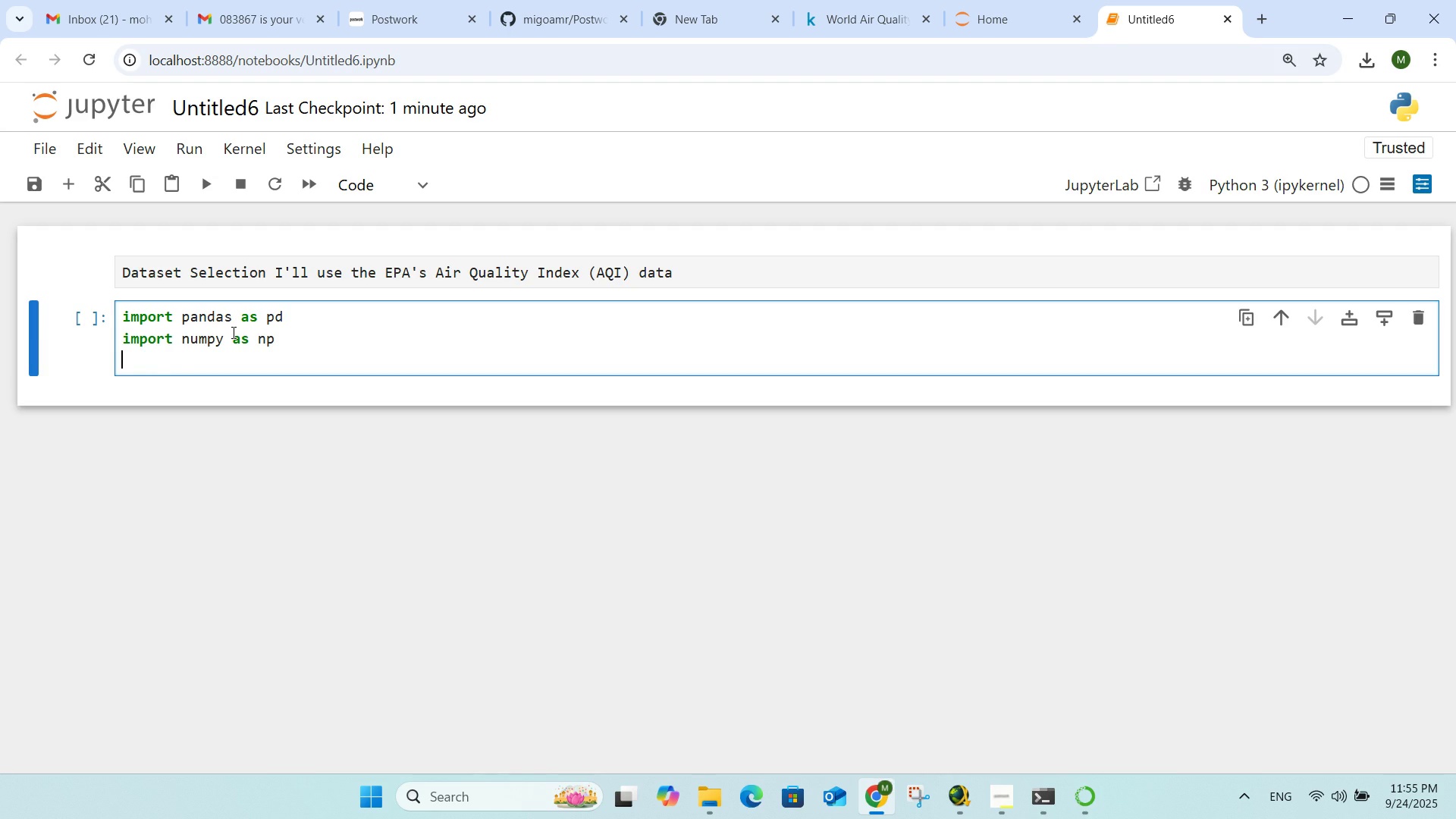 
type(import matplotlib.pyploy)
key(Backspace)
type(t as plt)
 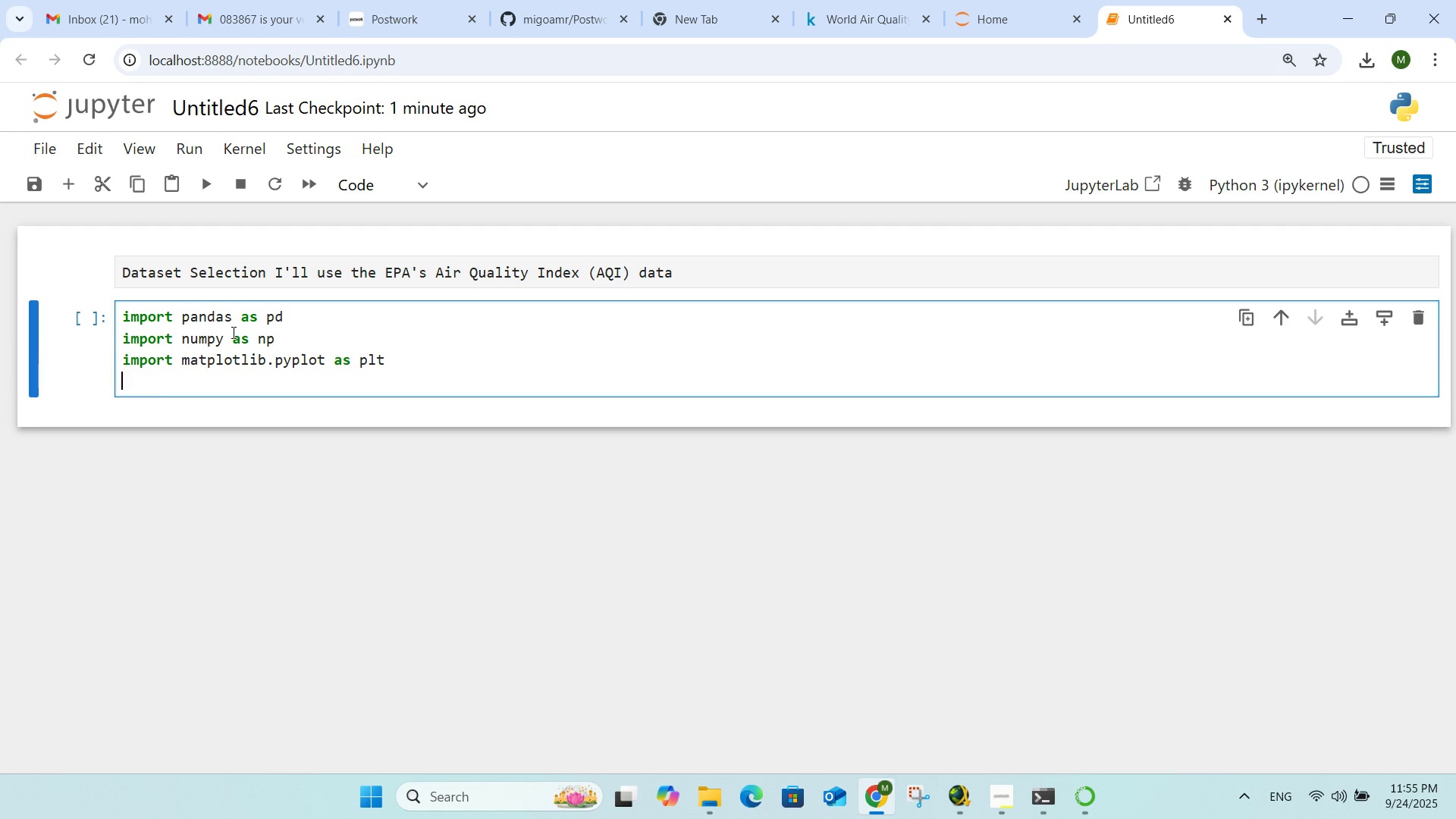 
key(Enter)
 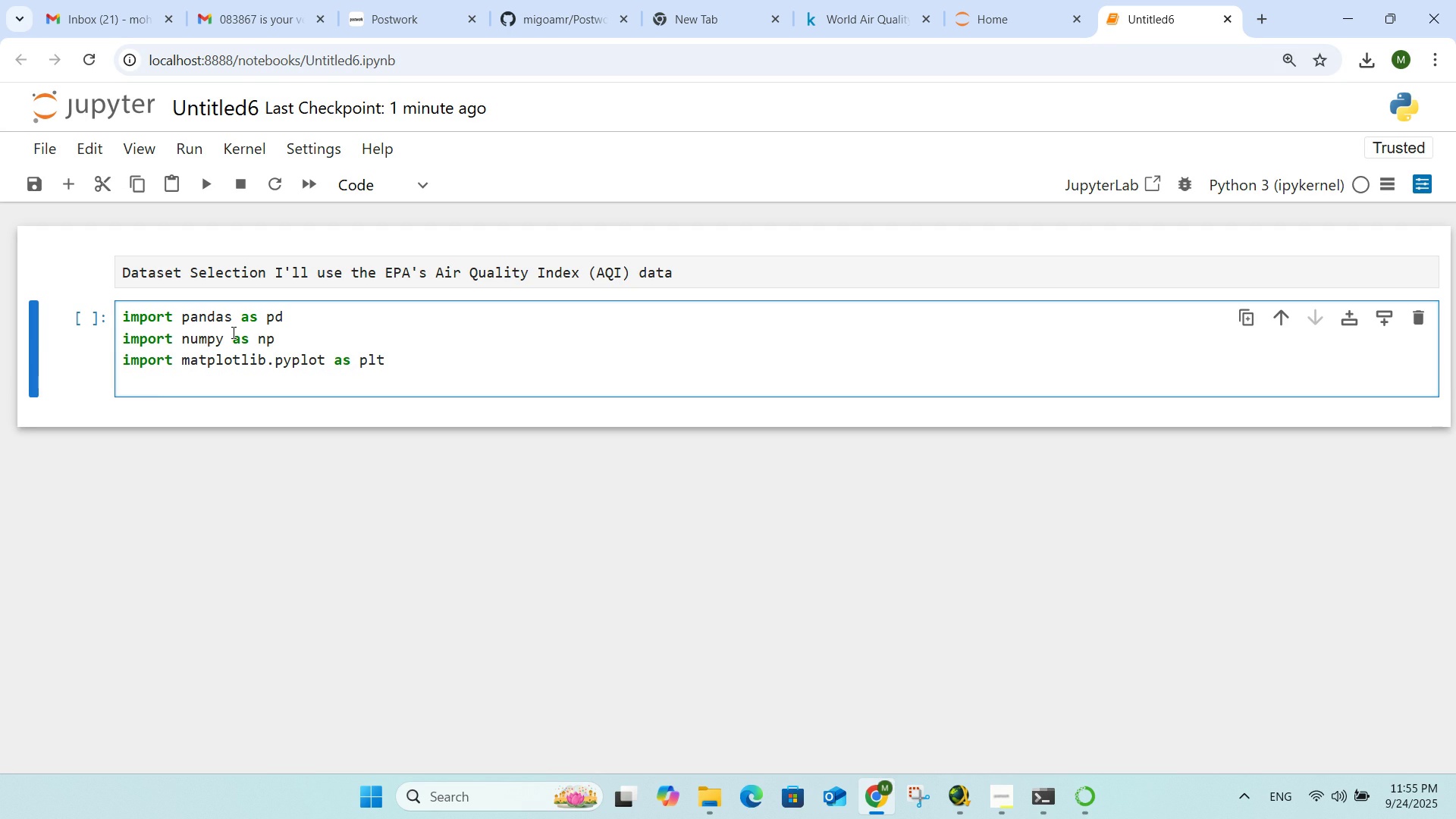 
type(import seaborn as sns )
key(Backspace)
 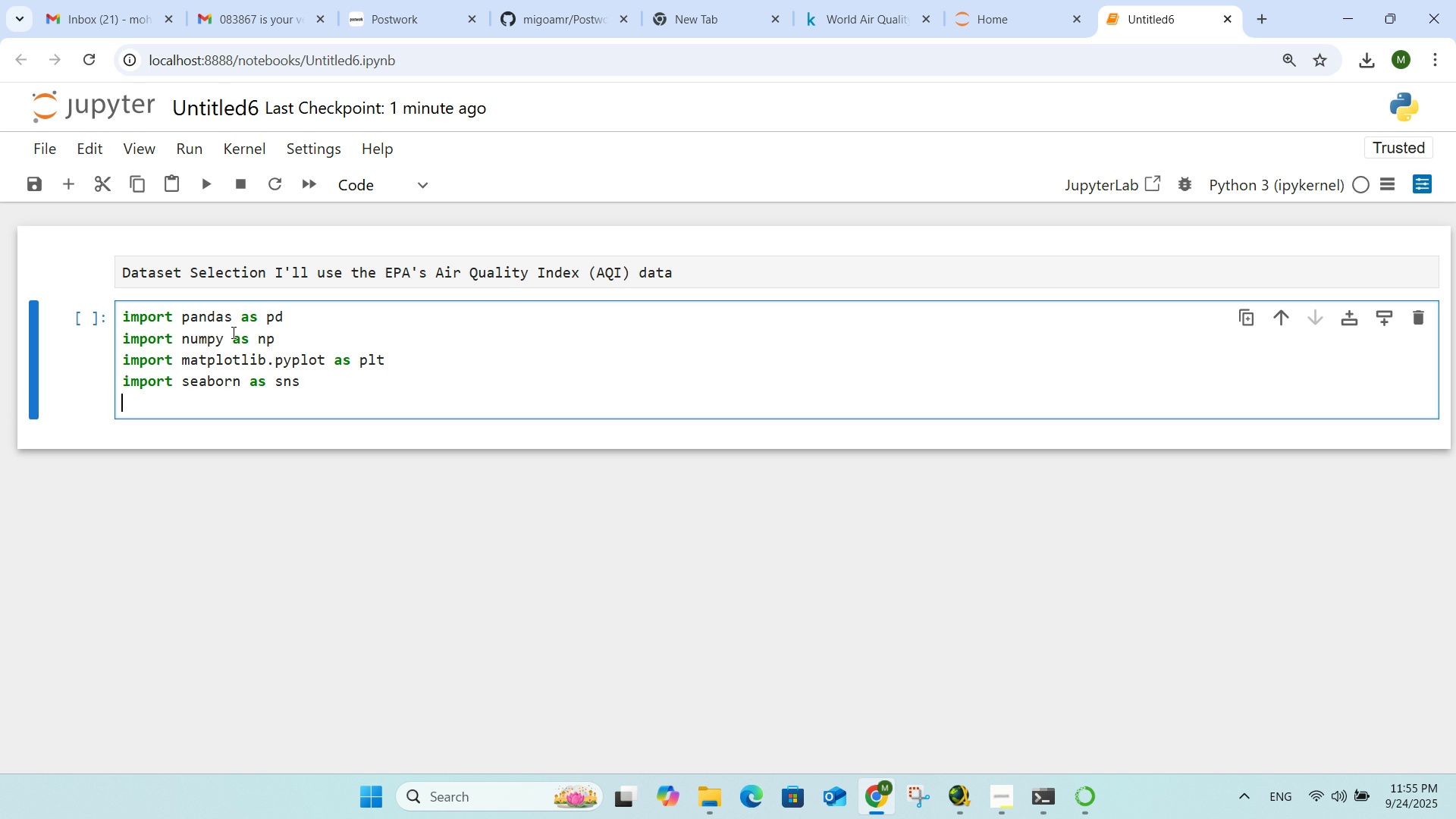 
key(Enter)
 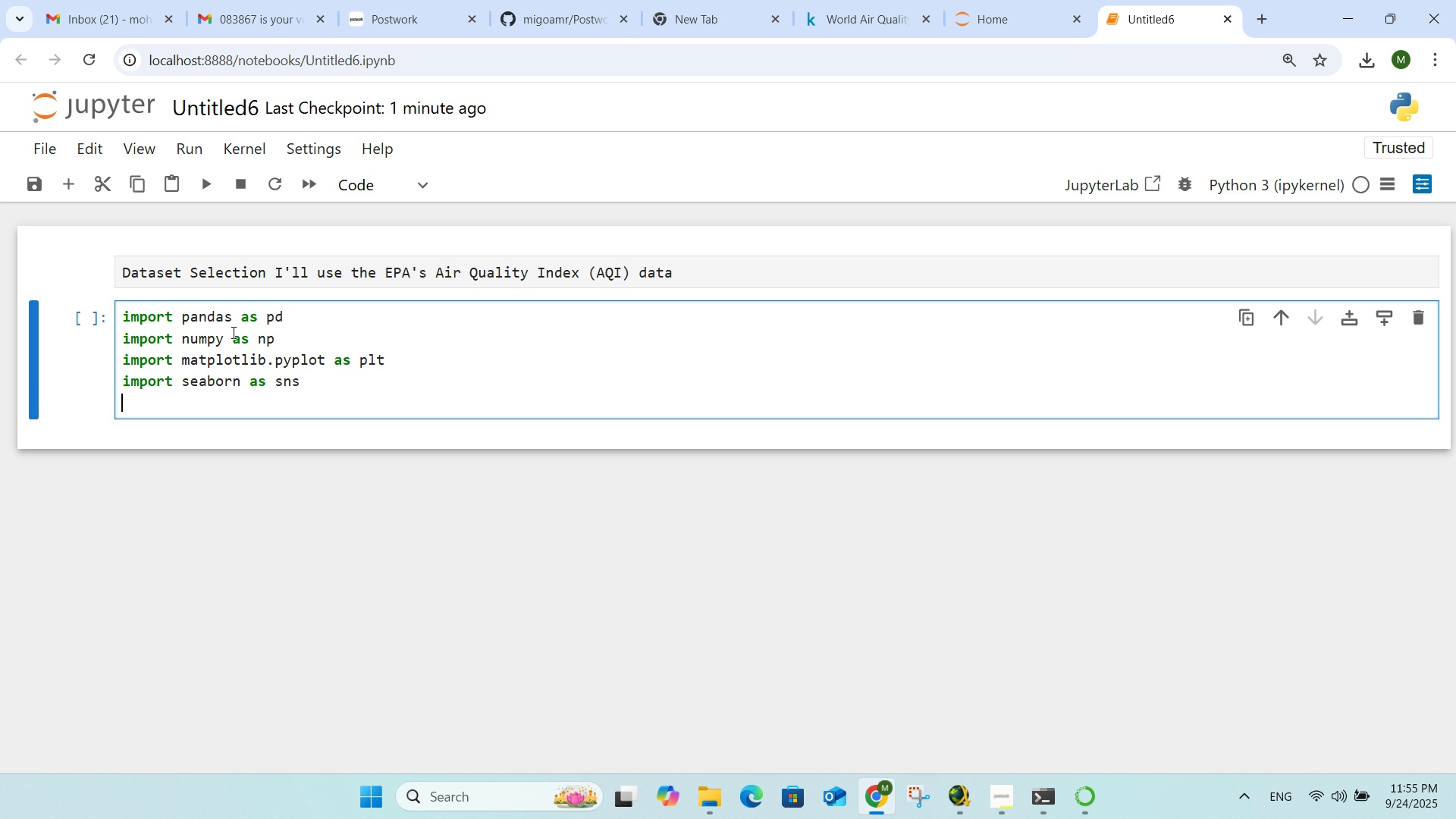 
wait(11.35)
 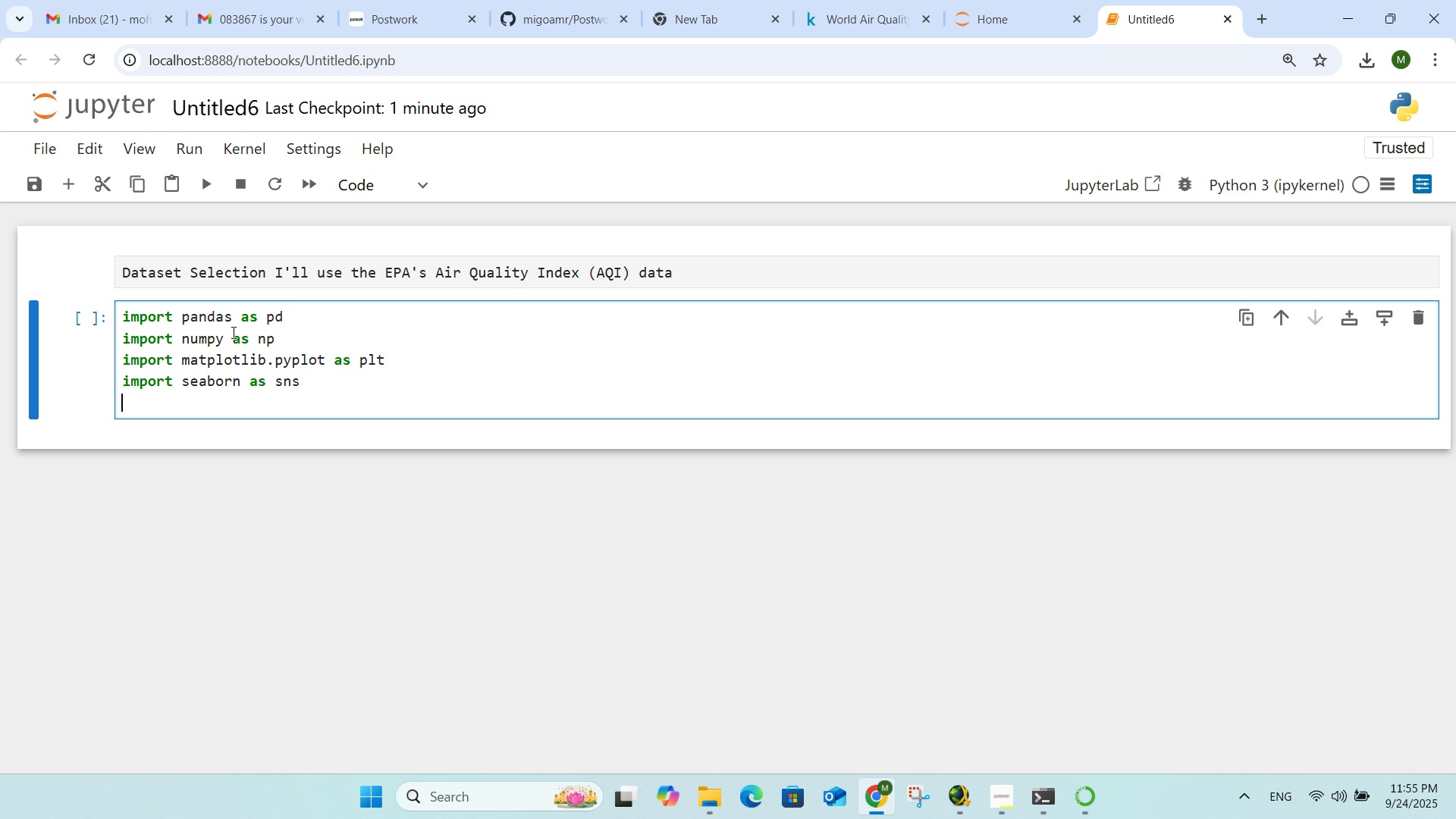 
type(from data)
key(Backspace)
type(etime import datetime)
 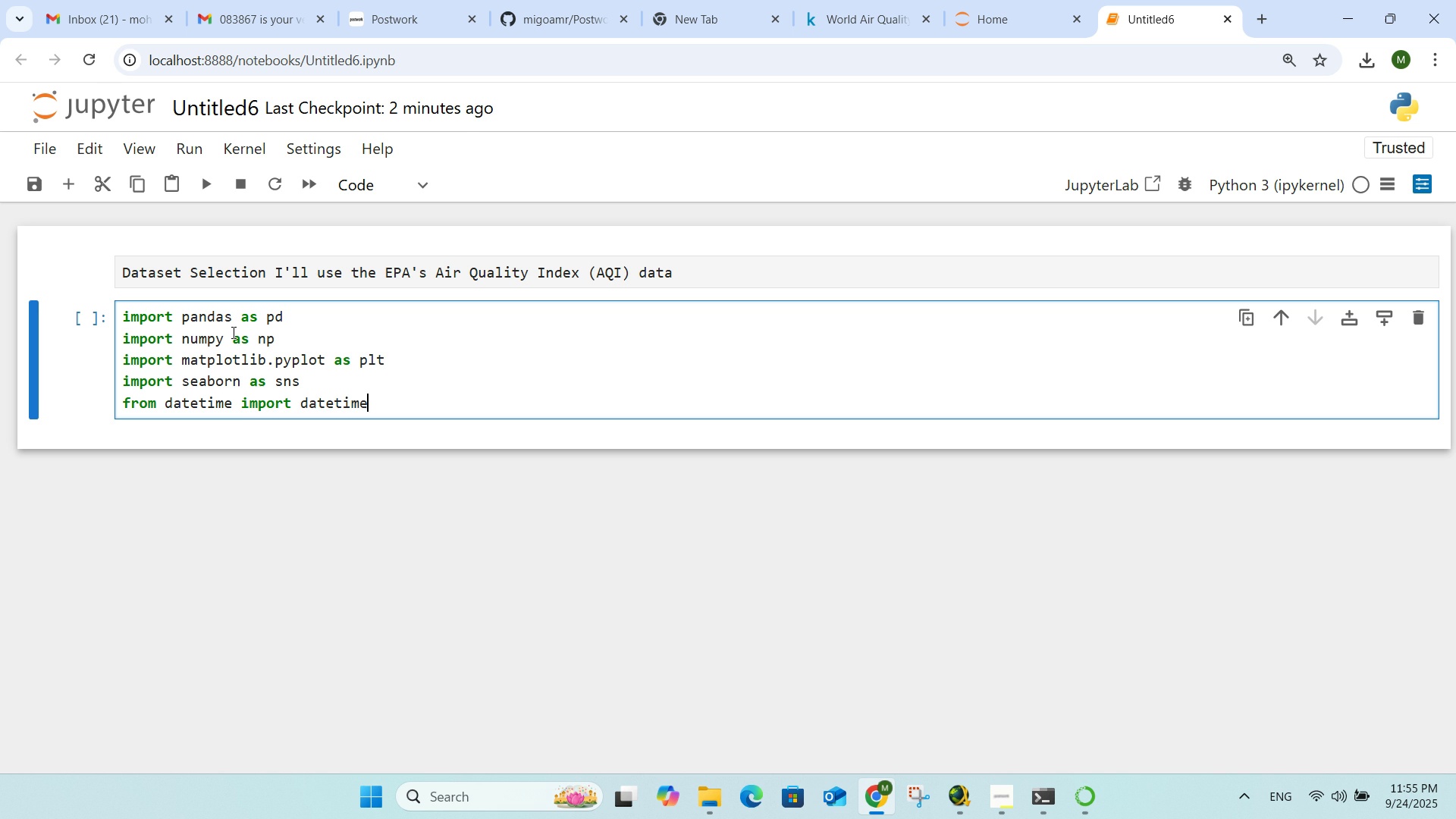 
type(, timedelta)
 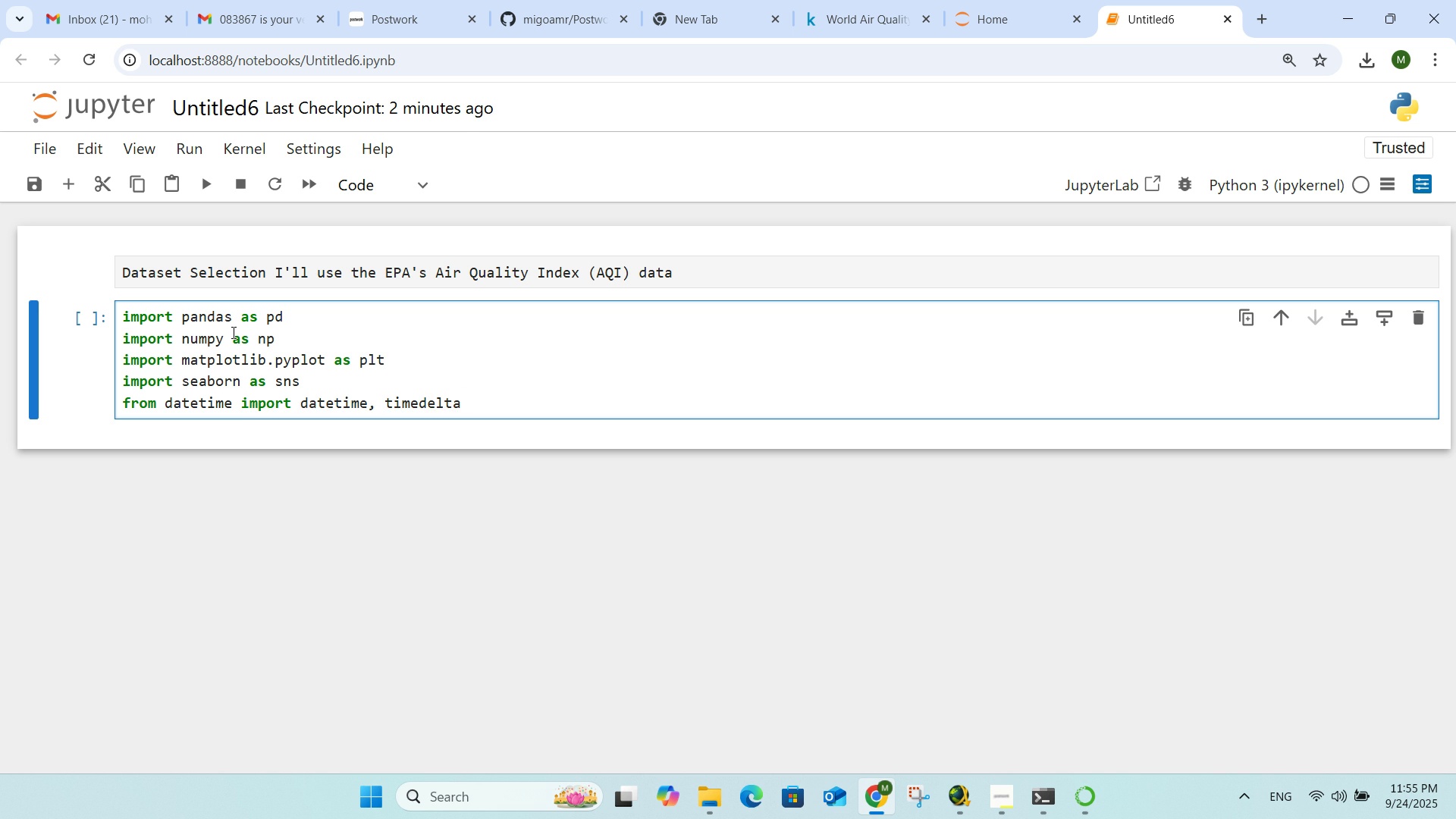 
wait(5.2)
 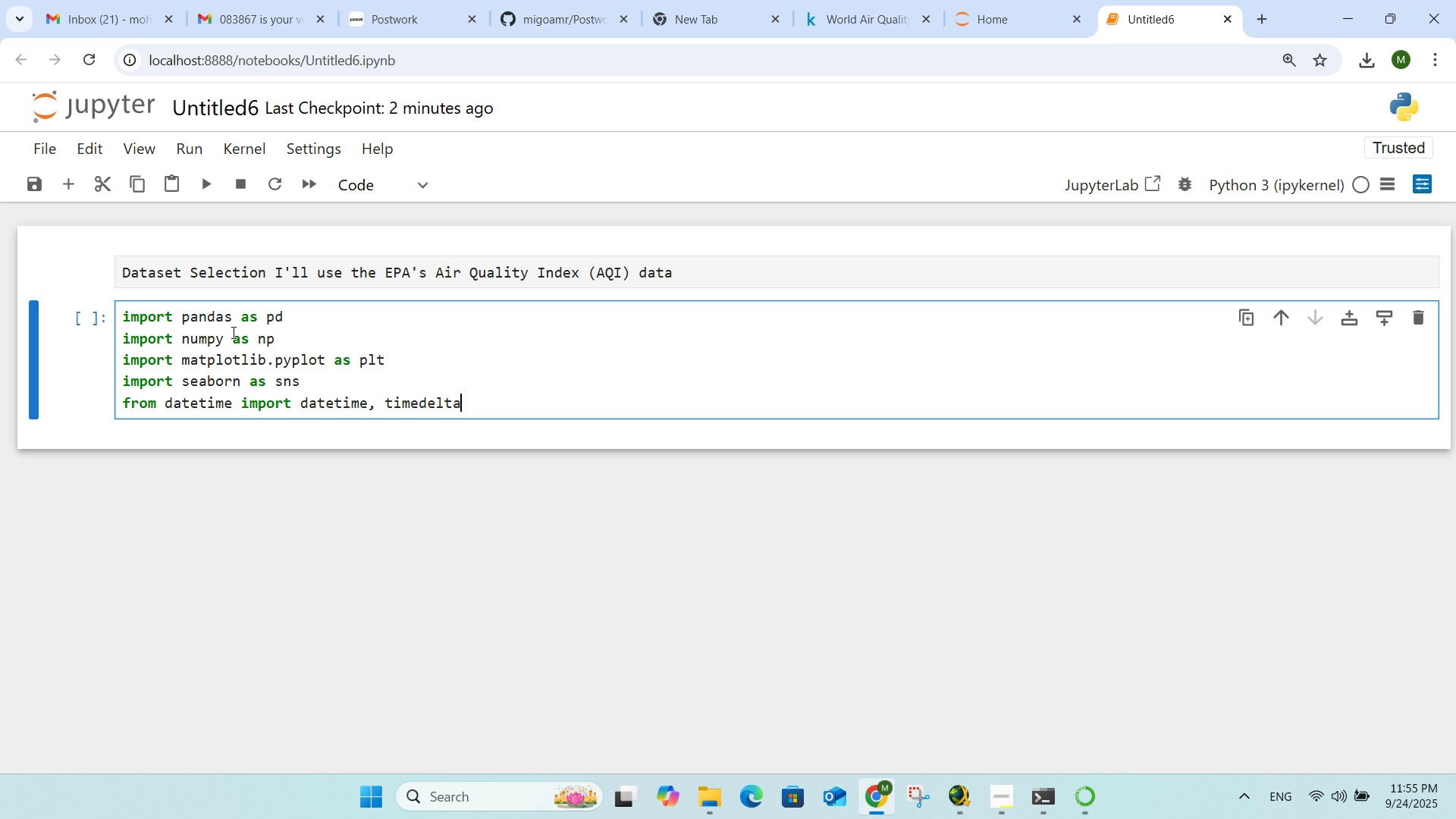 
key(Enter)
 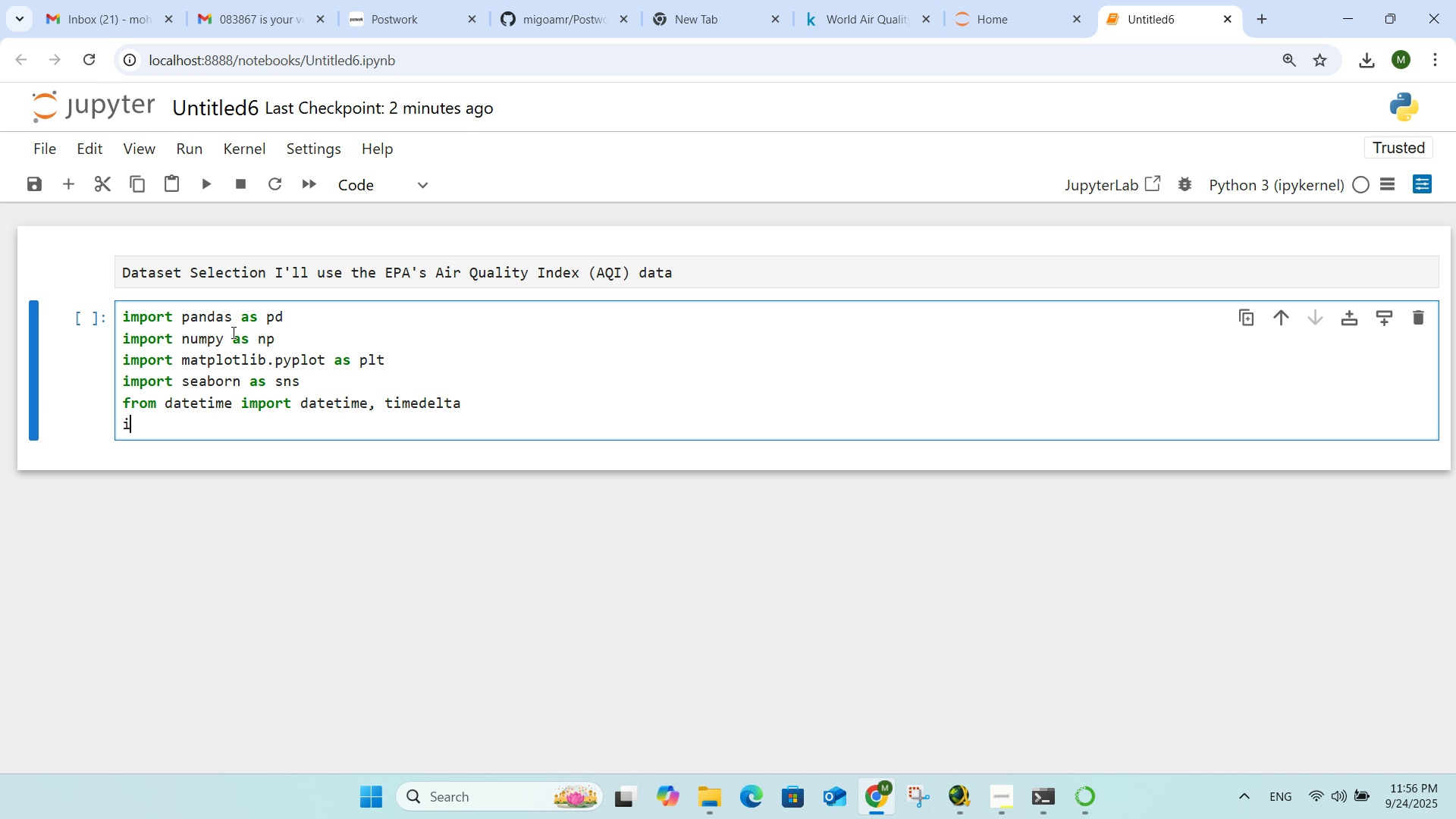 
type(import)
 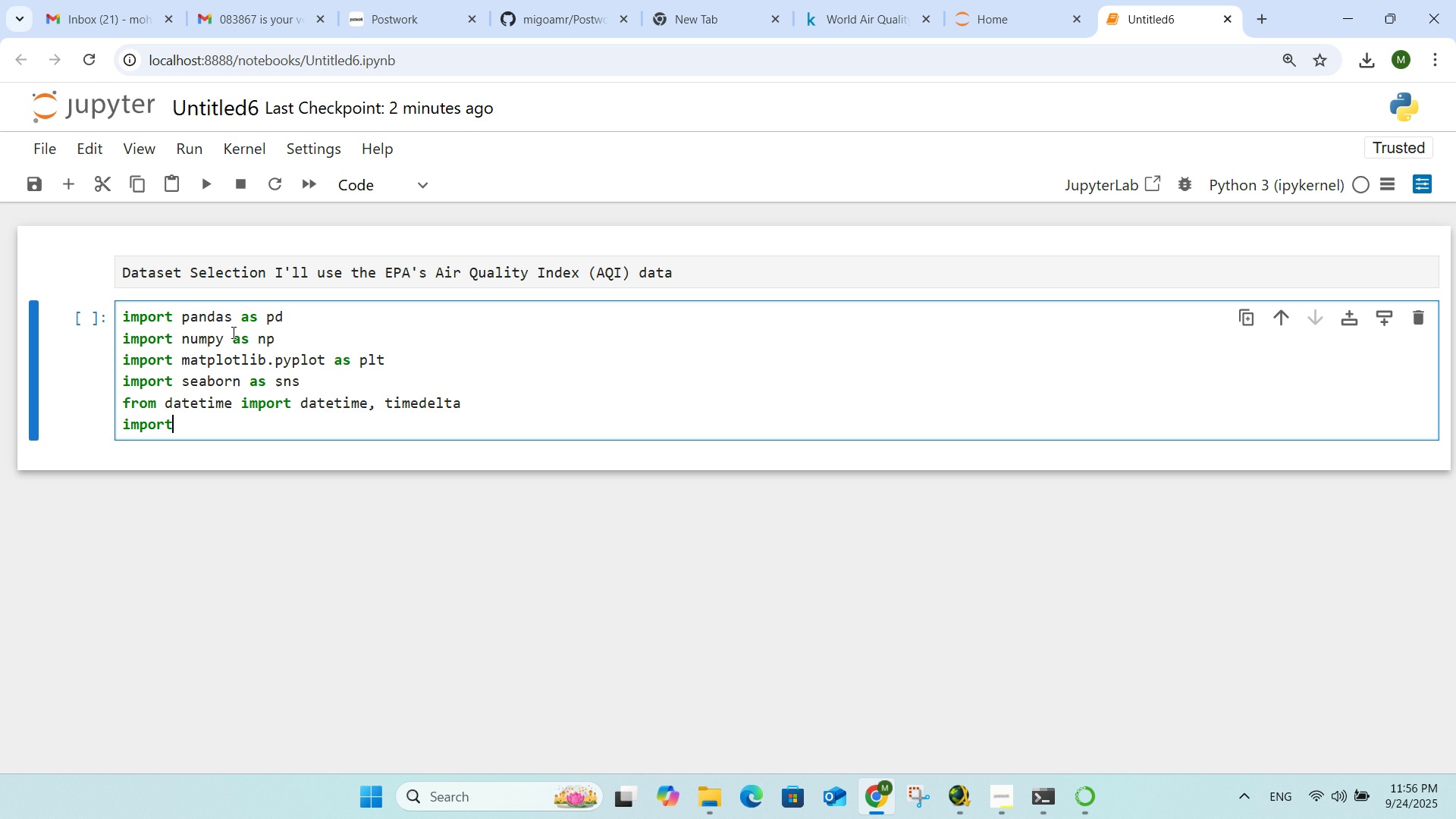 
wait(9.99)
 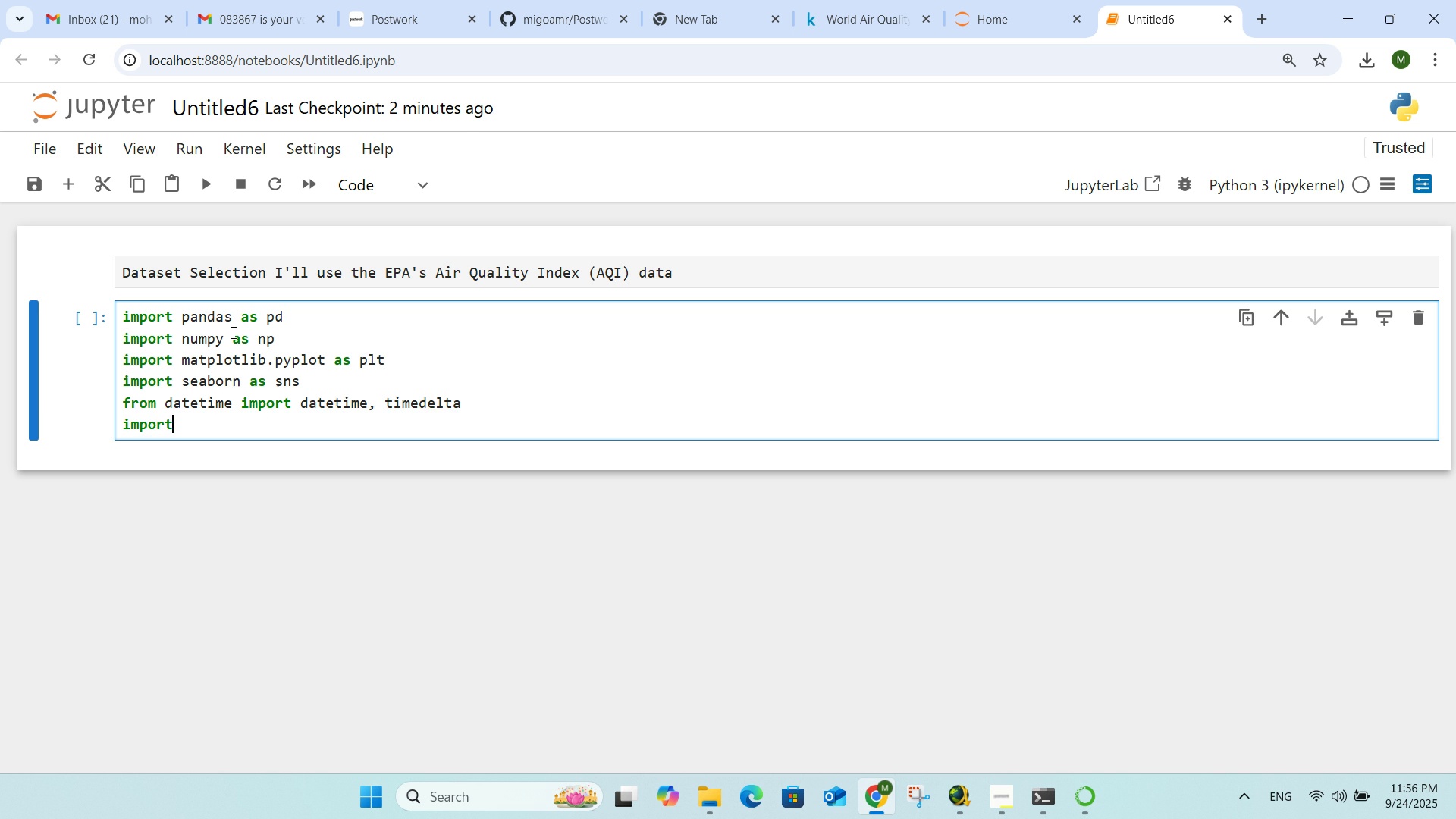 
type(w)
key(Backspace)
type( wari)
key(Backspace)
type(m)
key(Backspace)
type(nings)
 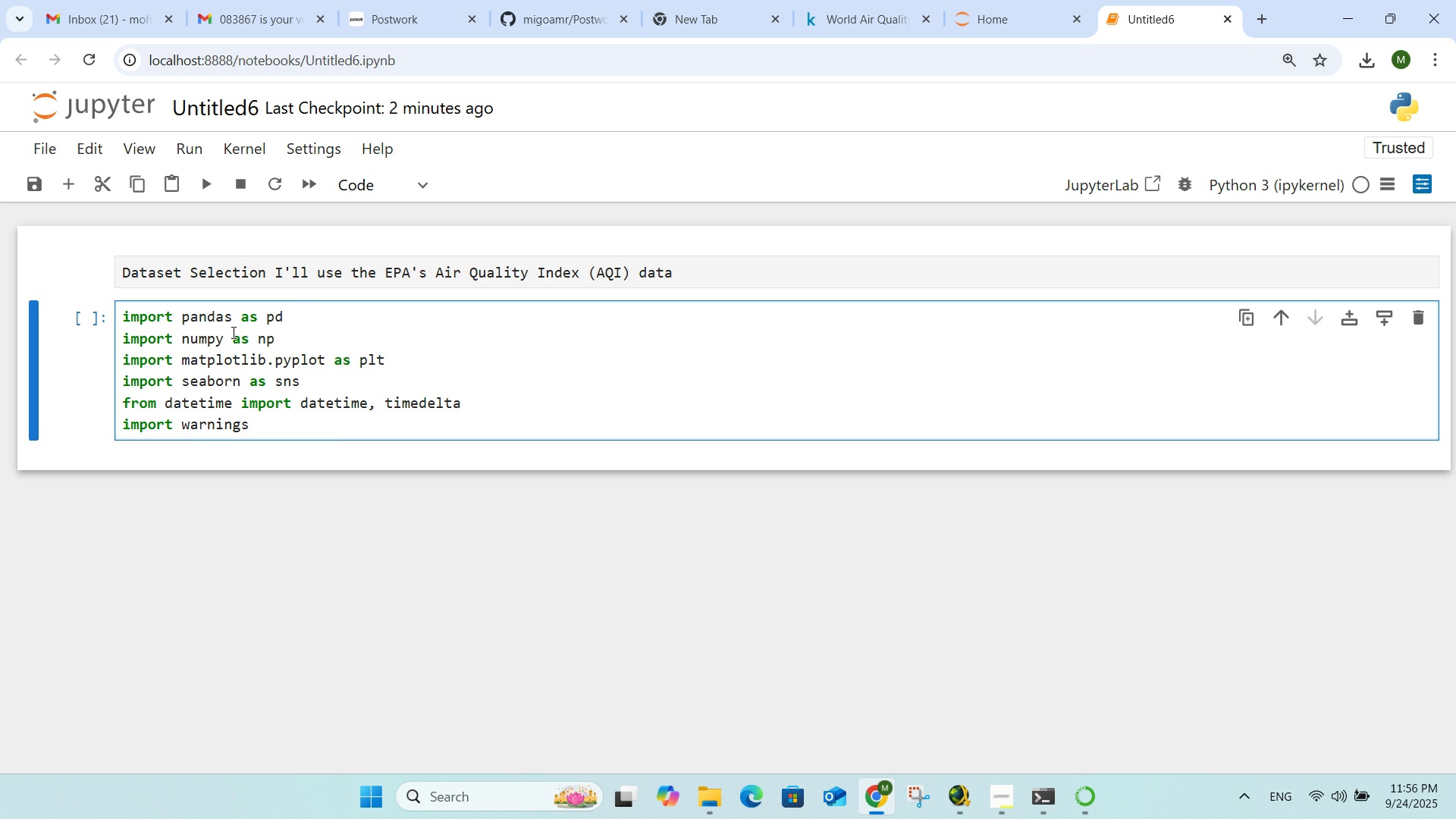 
key(Enter)
 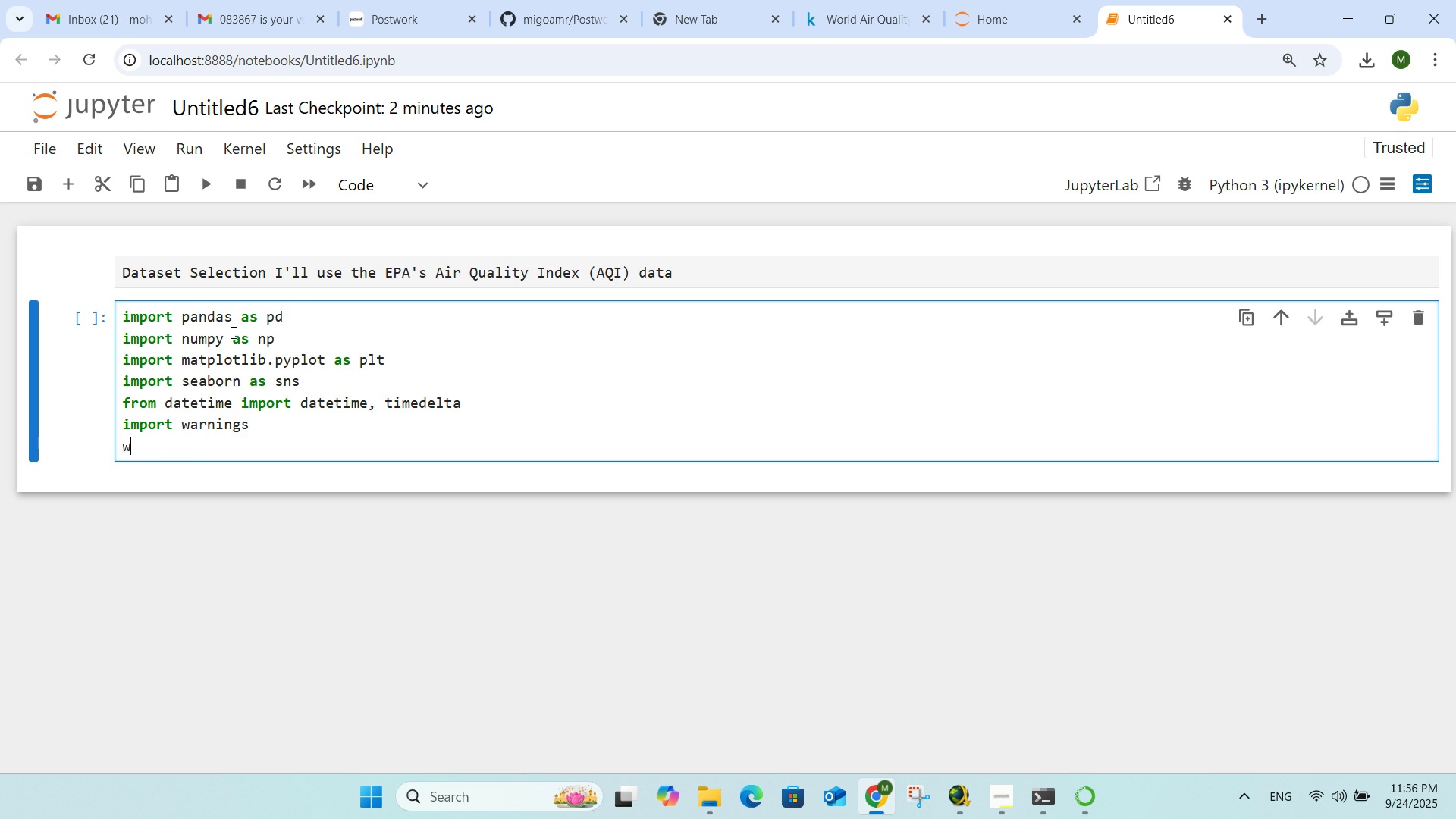 
type(warmings)
key(Backspace)
key(Backspace)
key(Backspace)
key(Backspace)
key(Backspace)
type(nings)
 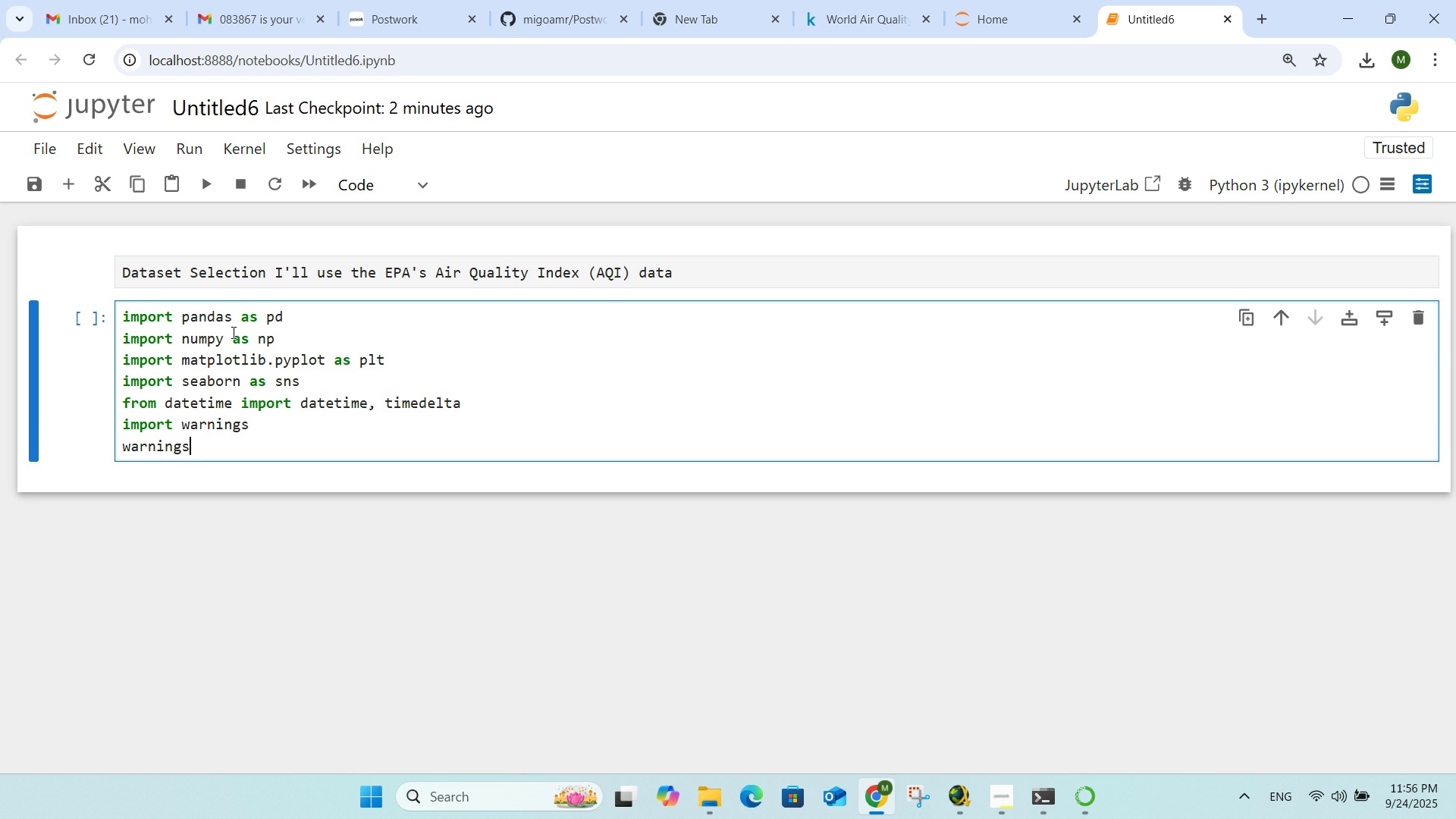 
type( )
key(Backspace)
type(.filterwarnings)
 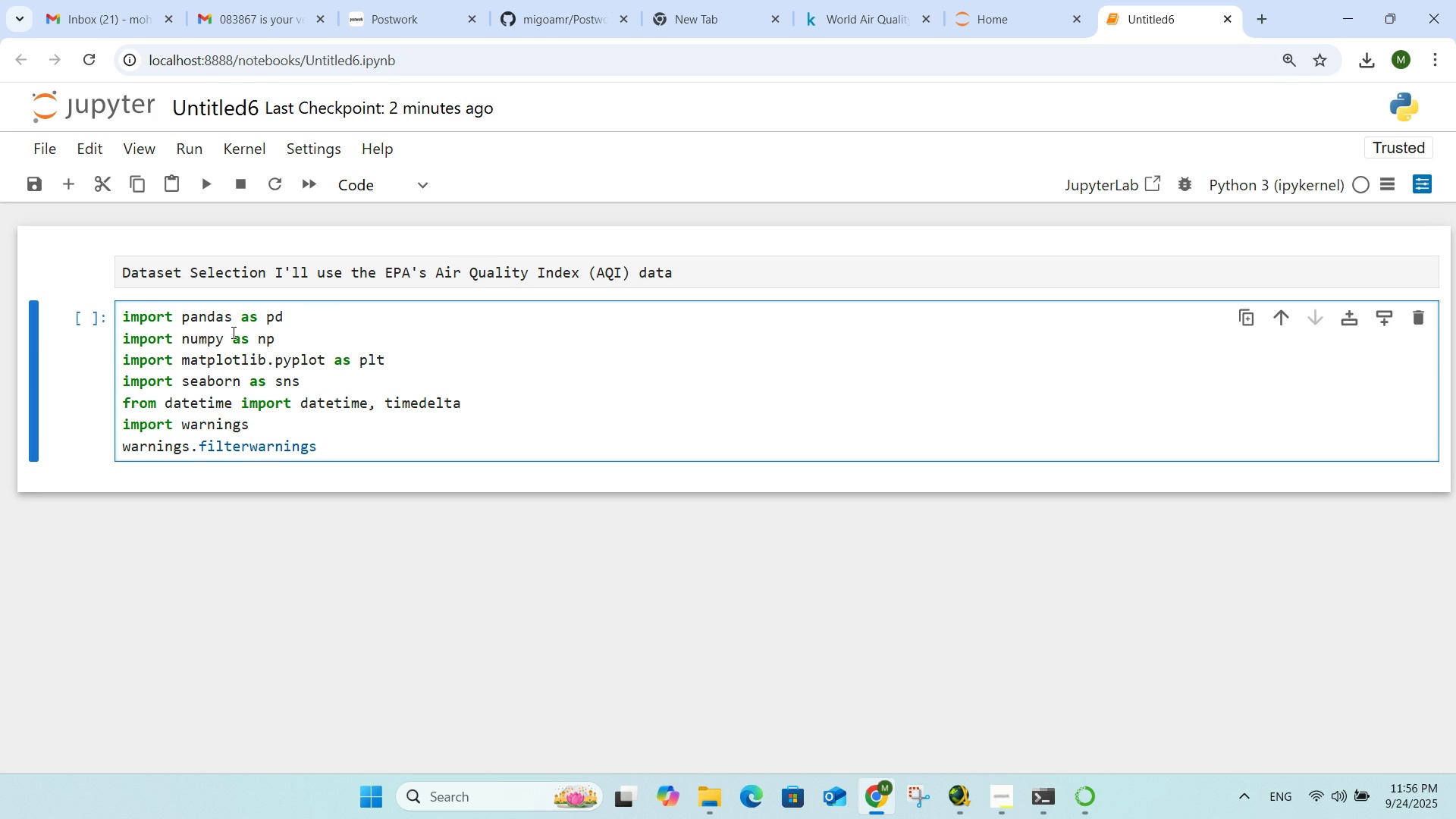 
wait(7.49)
 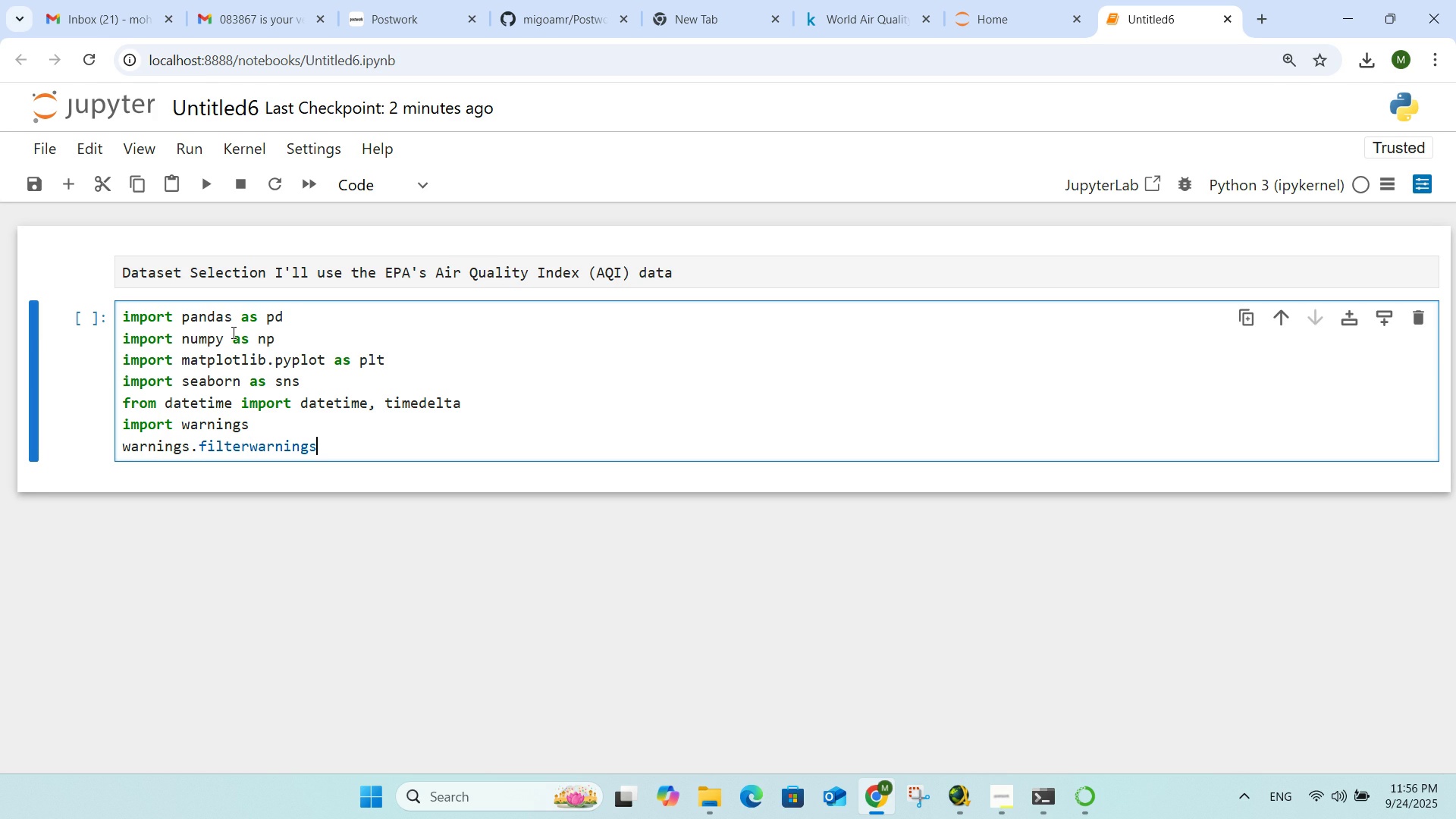 
type( ('im)
key(Backspace)
type(gnore'))